 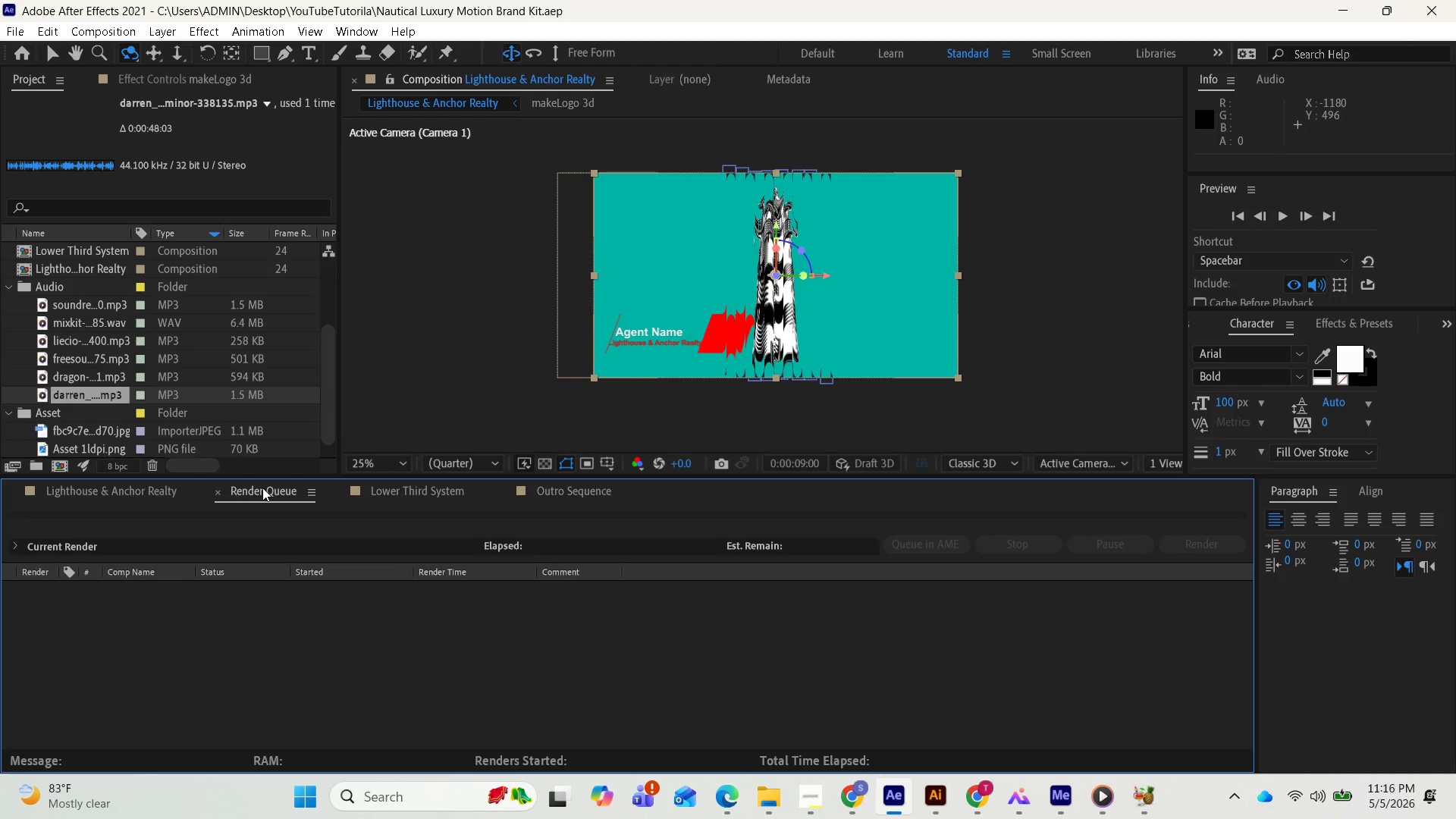 
left_click([425, 484])
 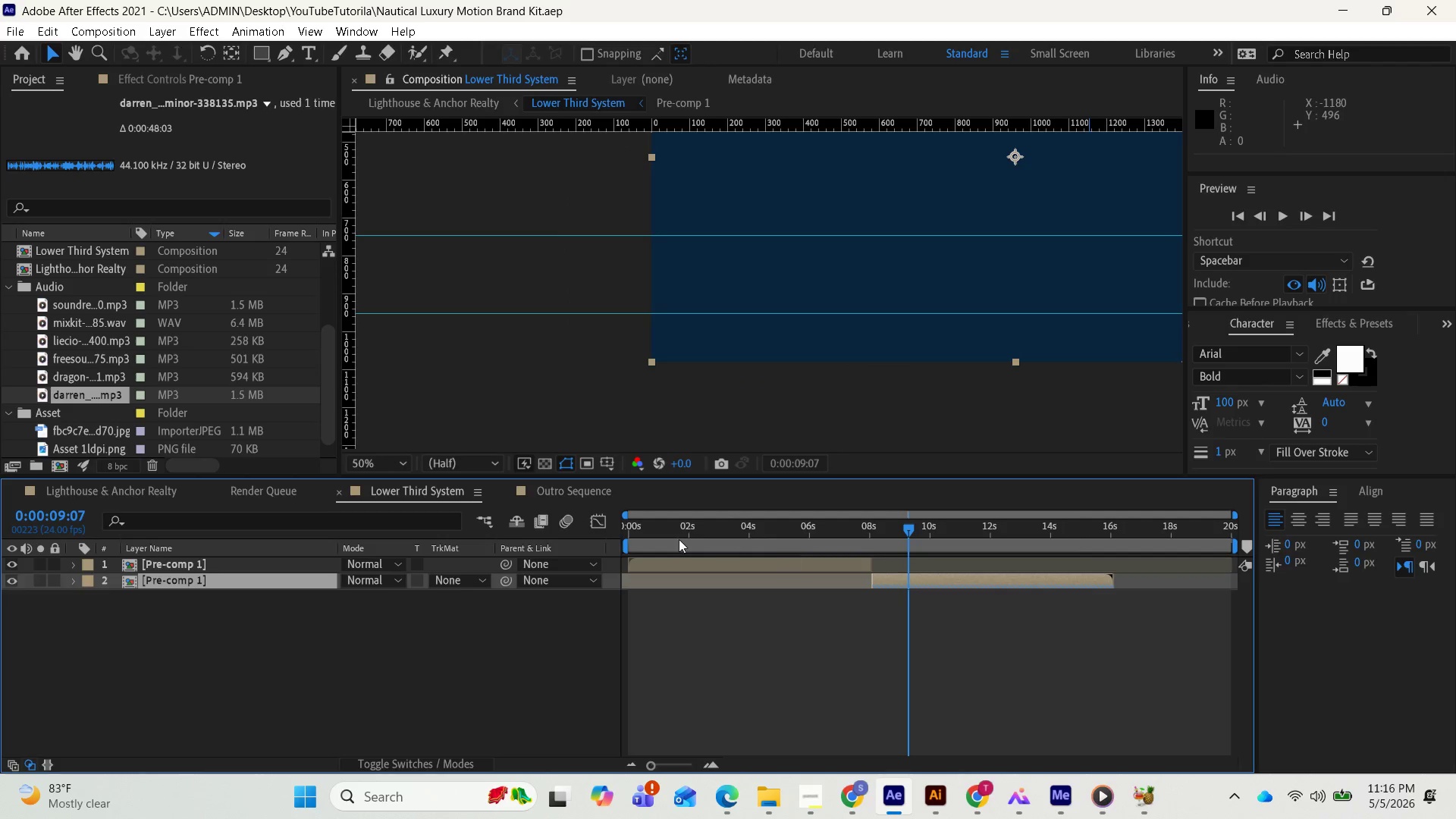 
left_click([569, 485])
 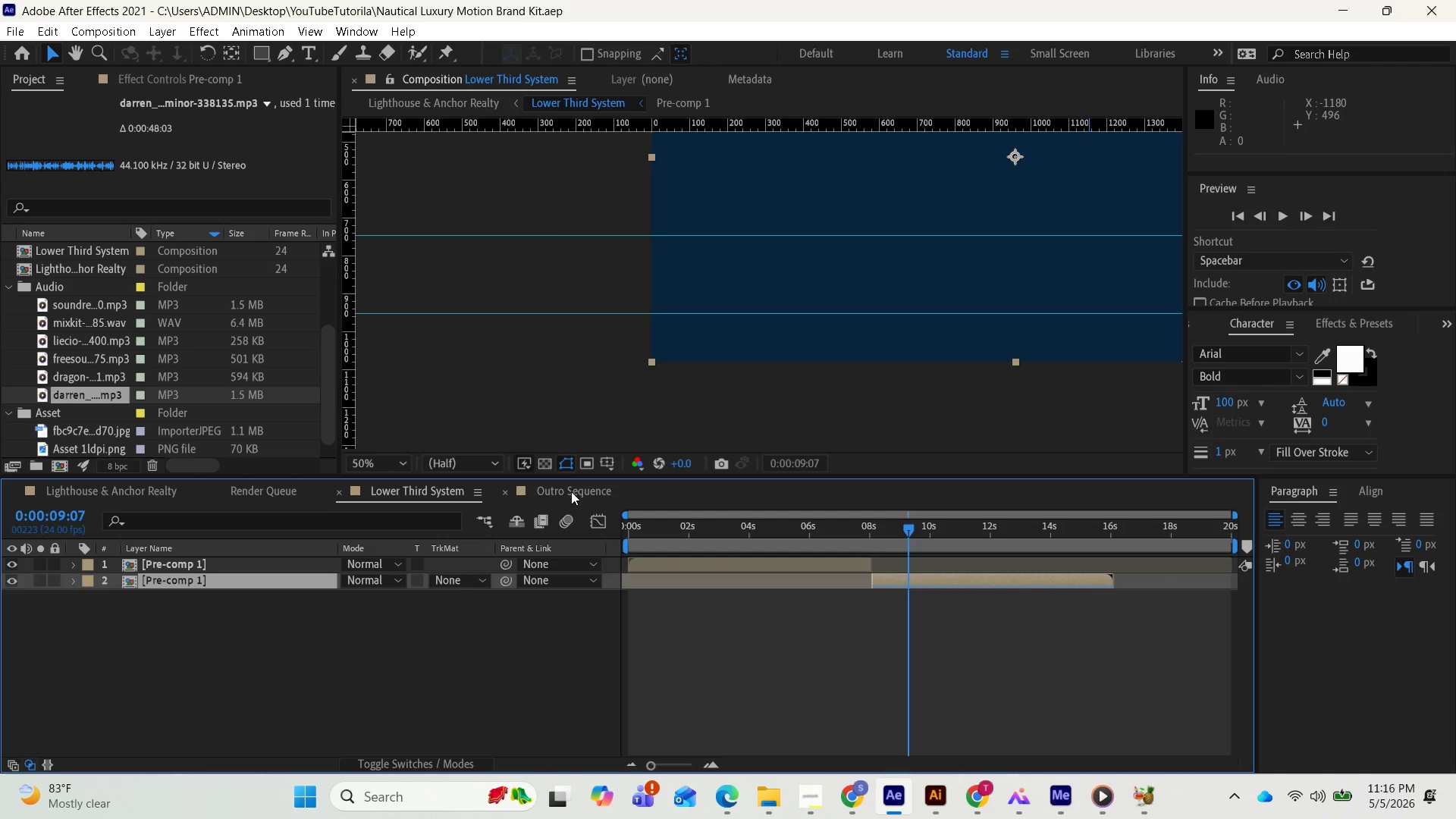 
left_click([571, 491])
 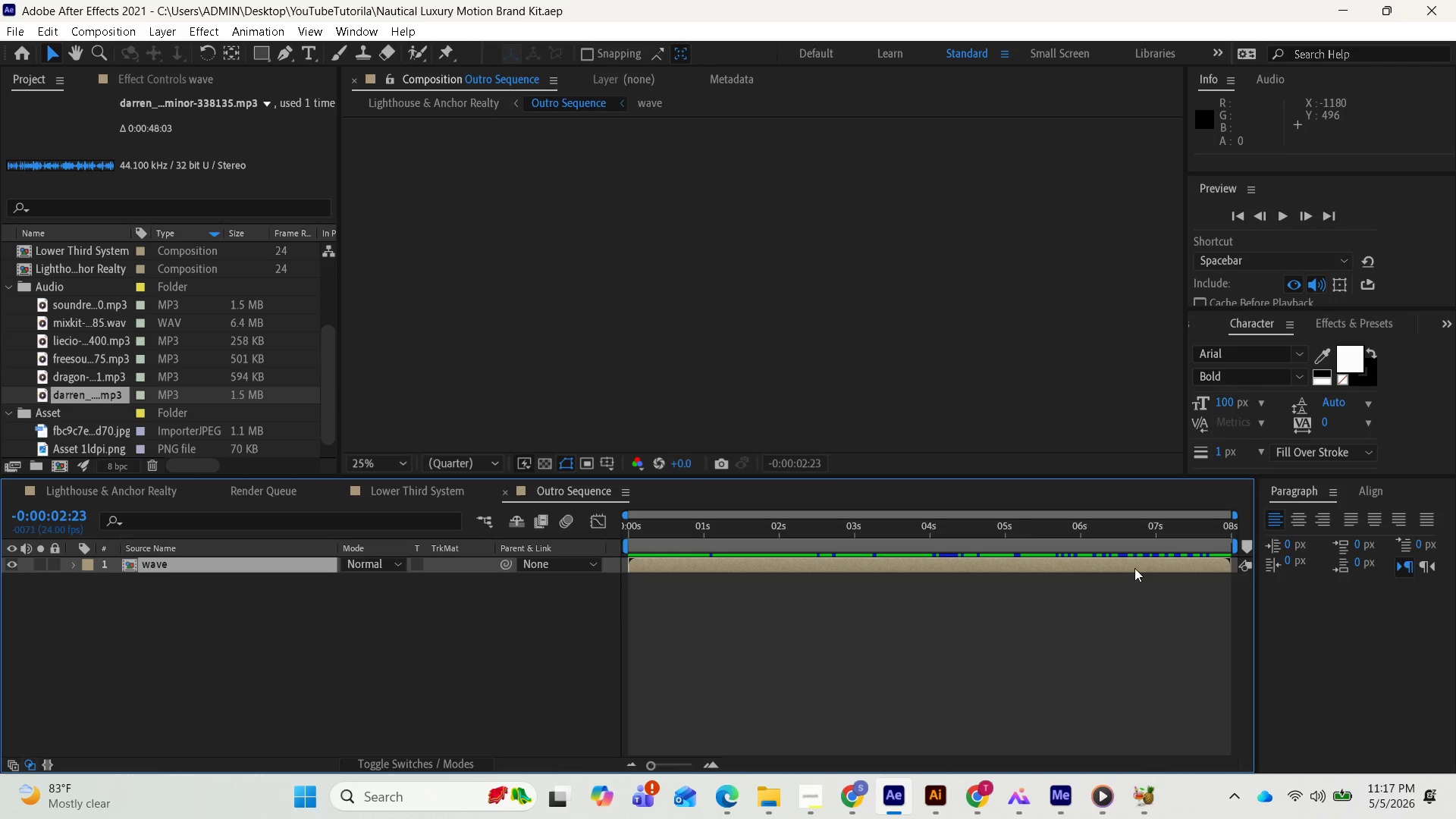 
left_click([645, 534])
 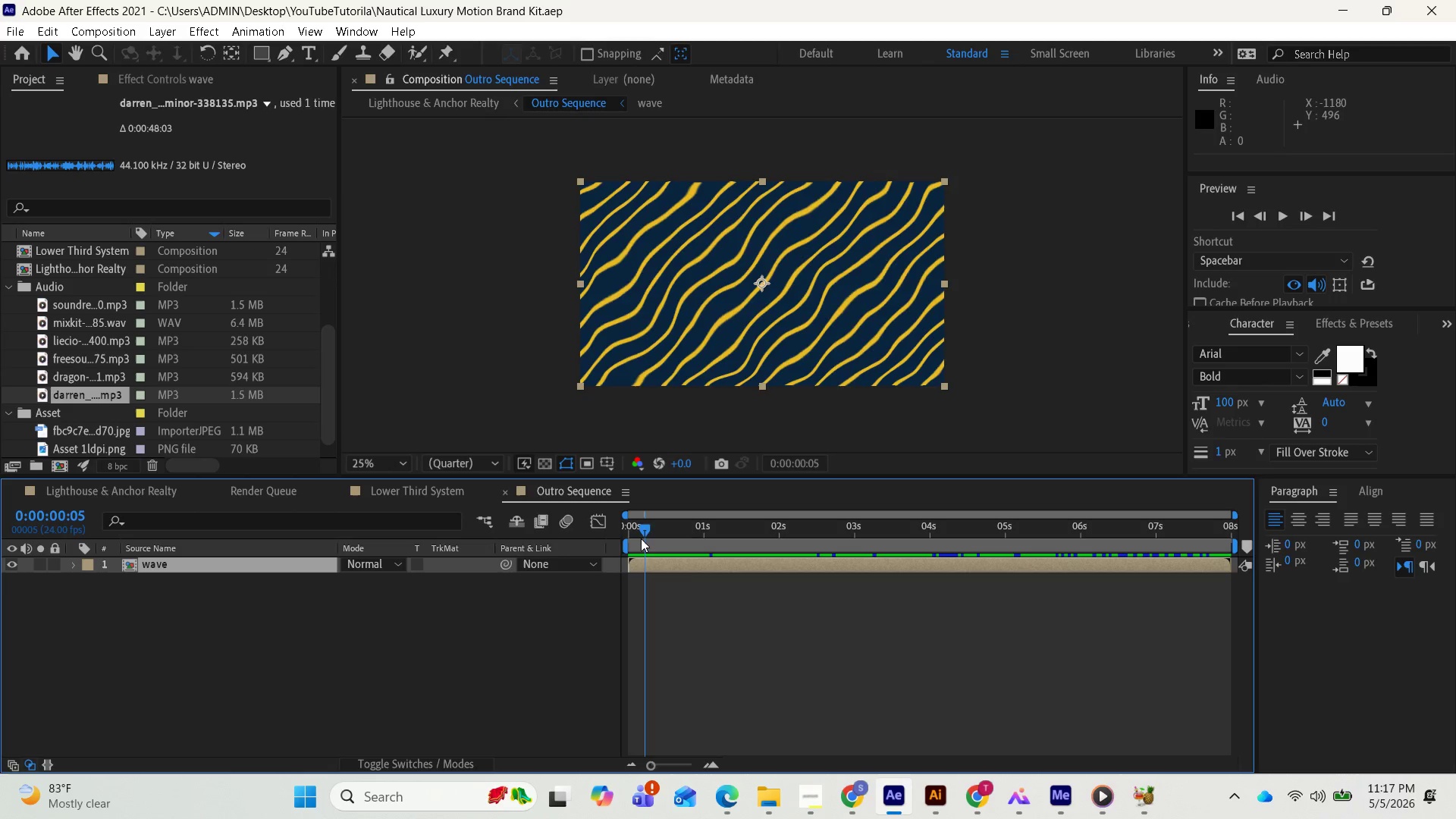 
left_click_drag(start_coordinate=[641, 538], to_coordinate=[620, 606])
 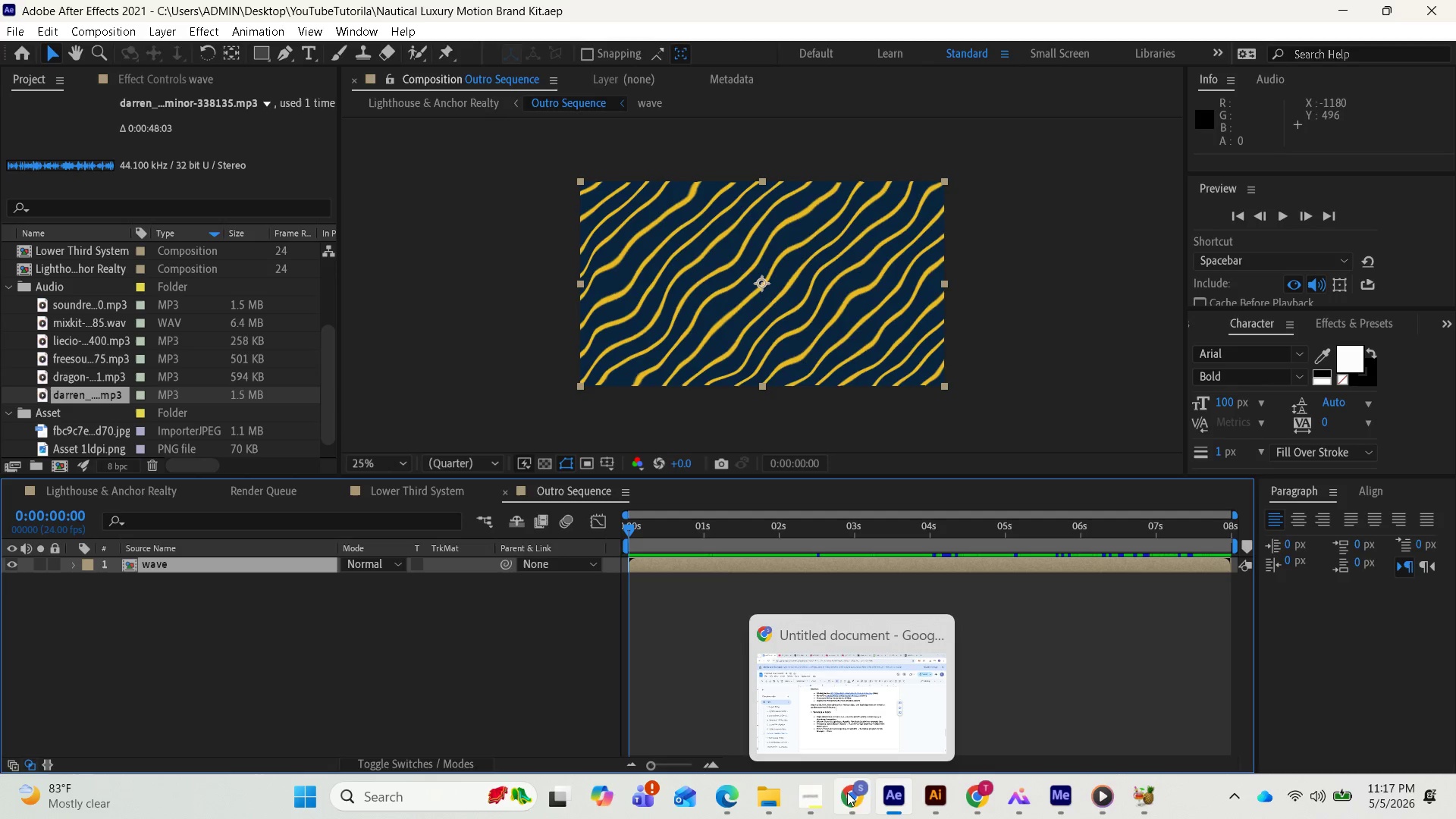 
wait(6.9)
 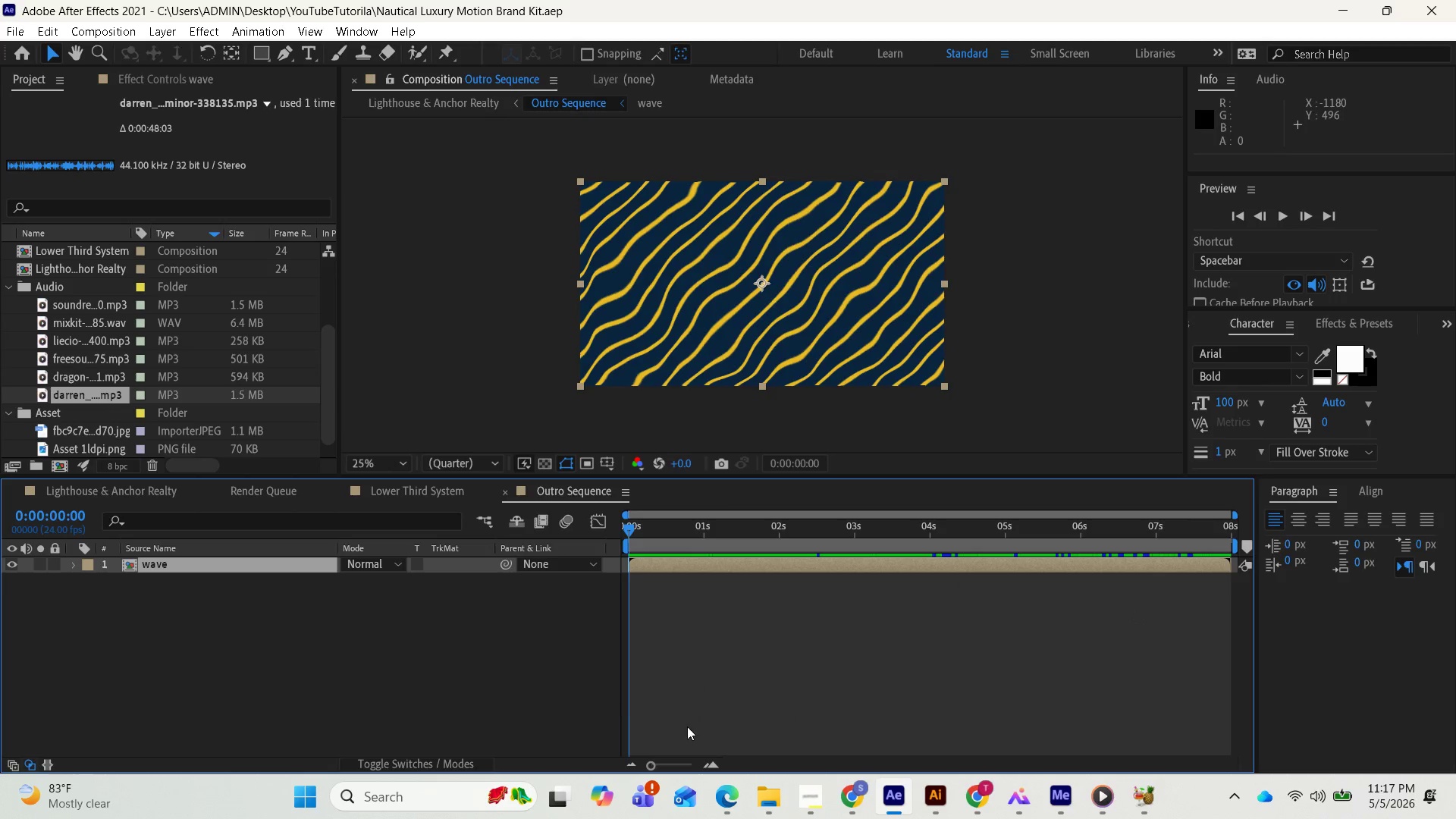 
mouse_move([855, 791])
 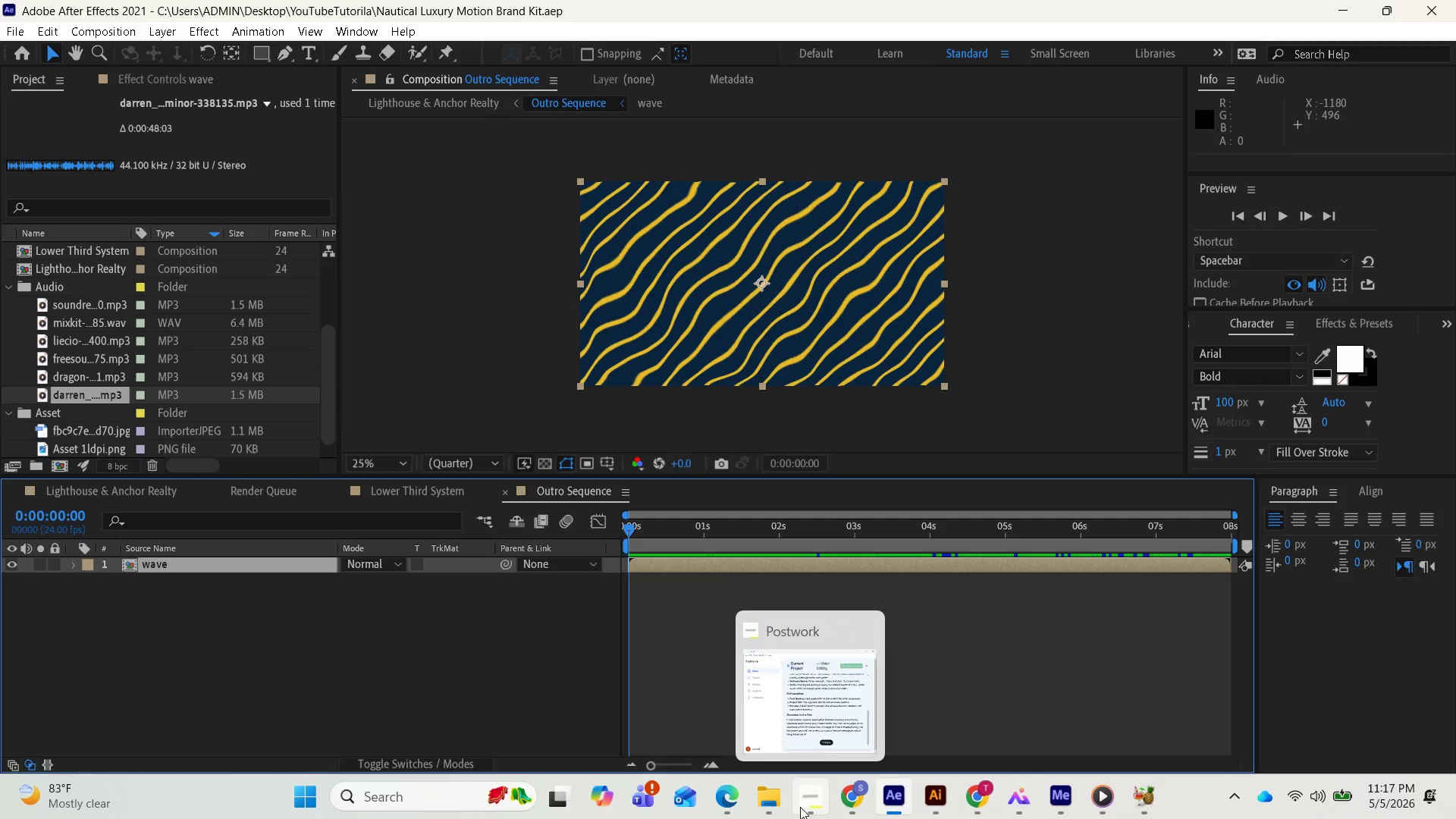 
left_click([808, 805])